 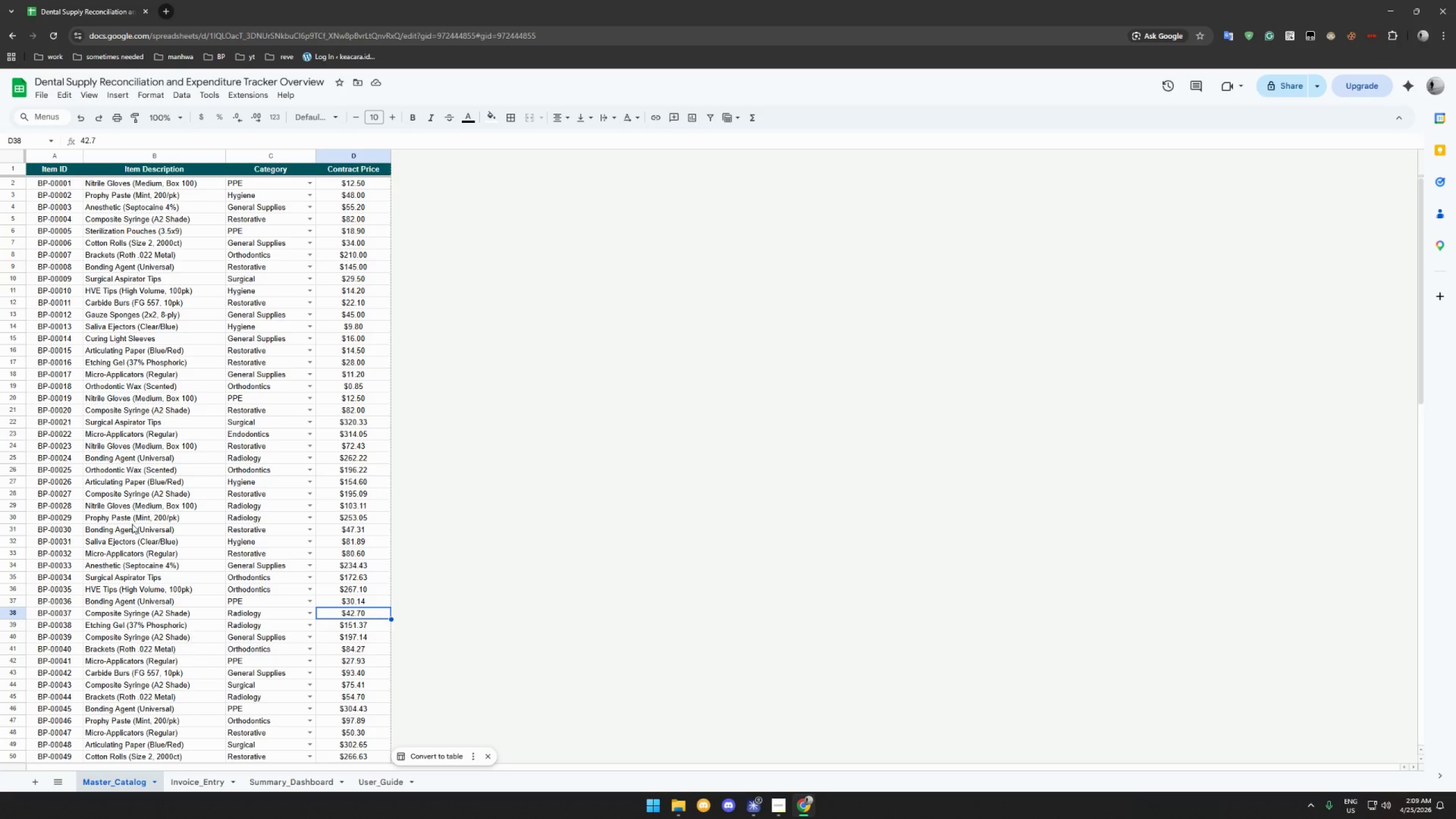 
left_click([55, 167])
 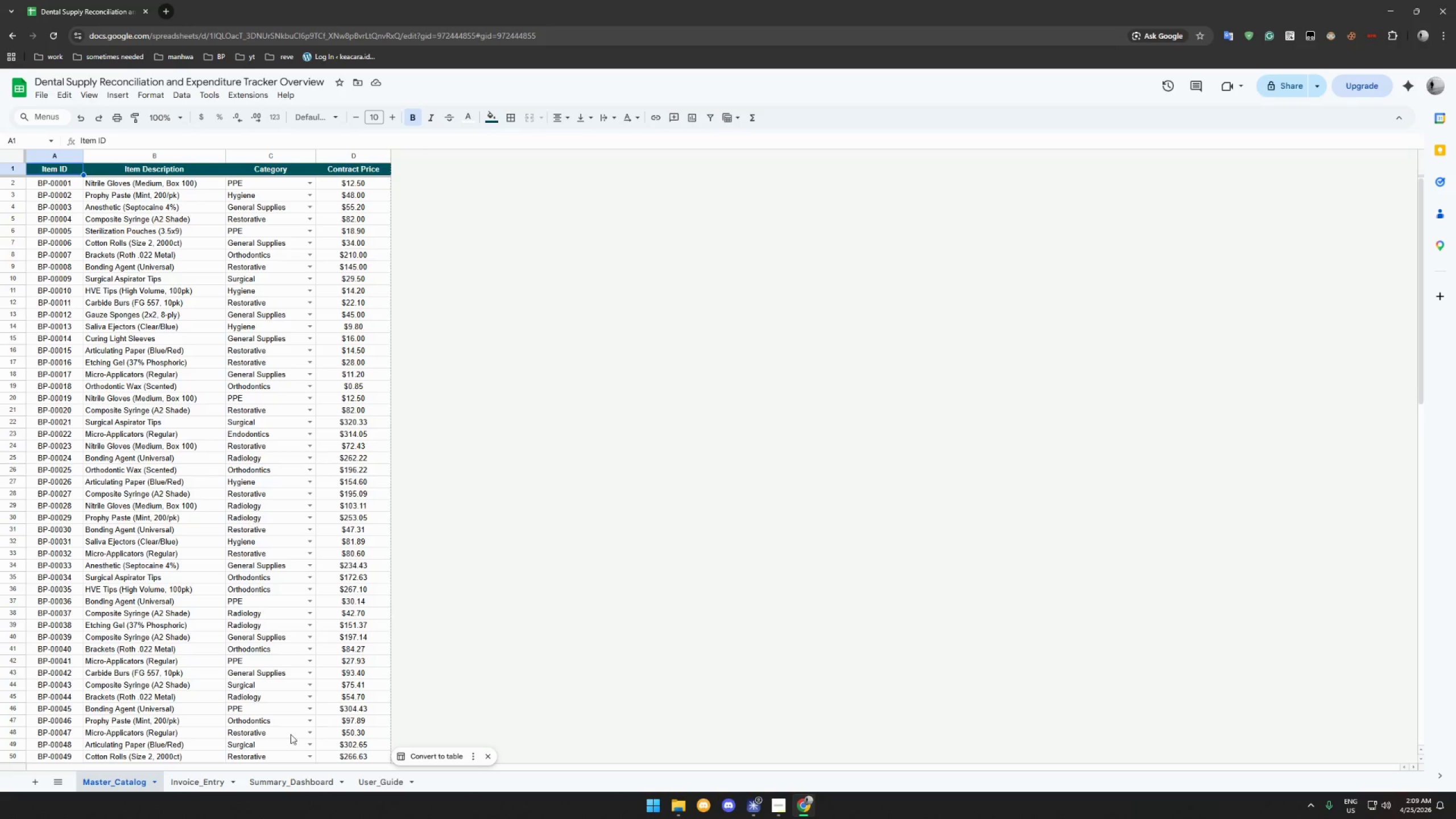 
left_click([202, 776])
 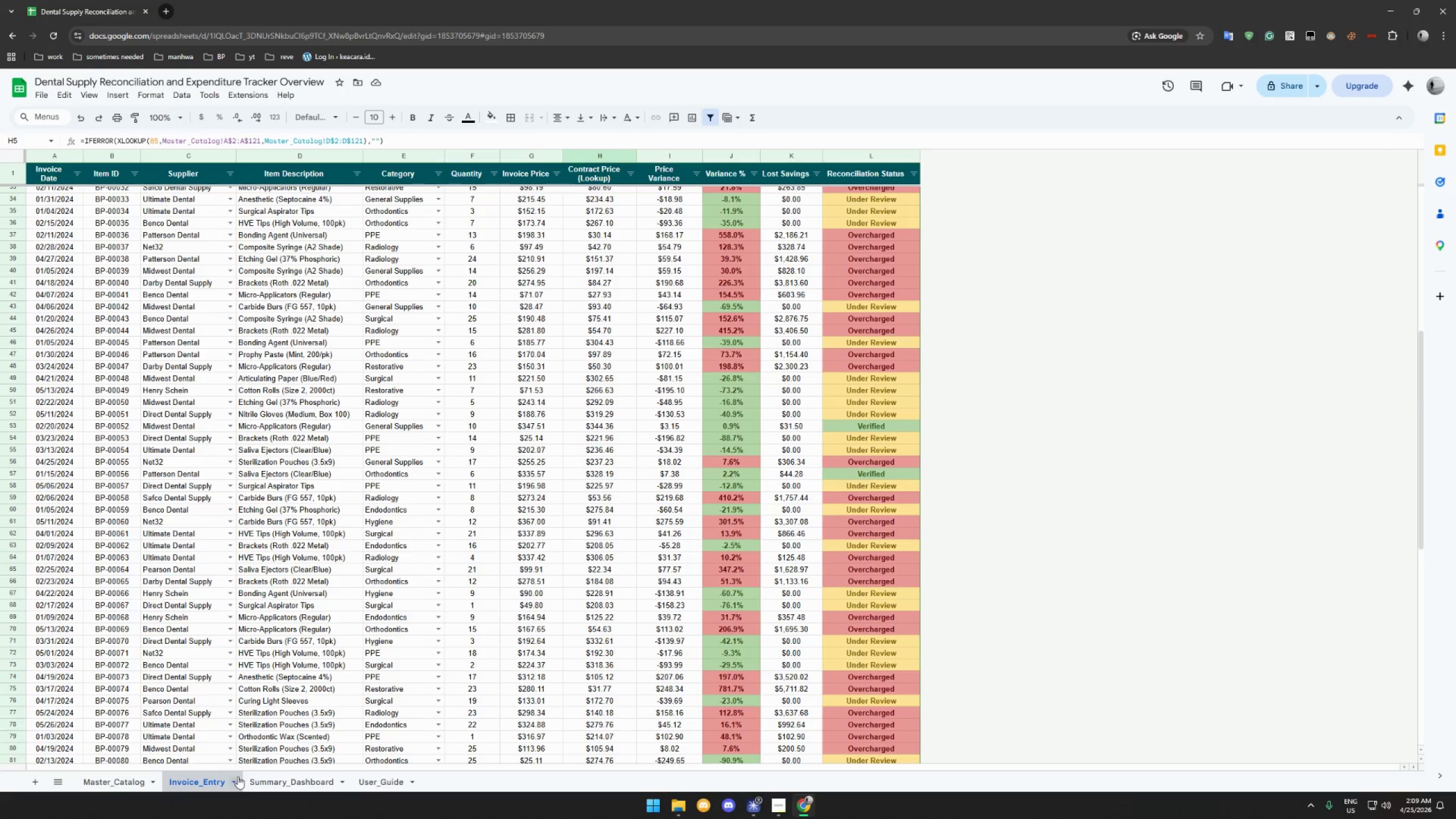 
left_click([256, 779])
 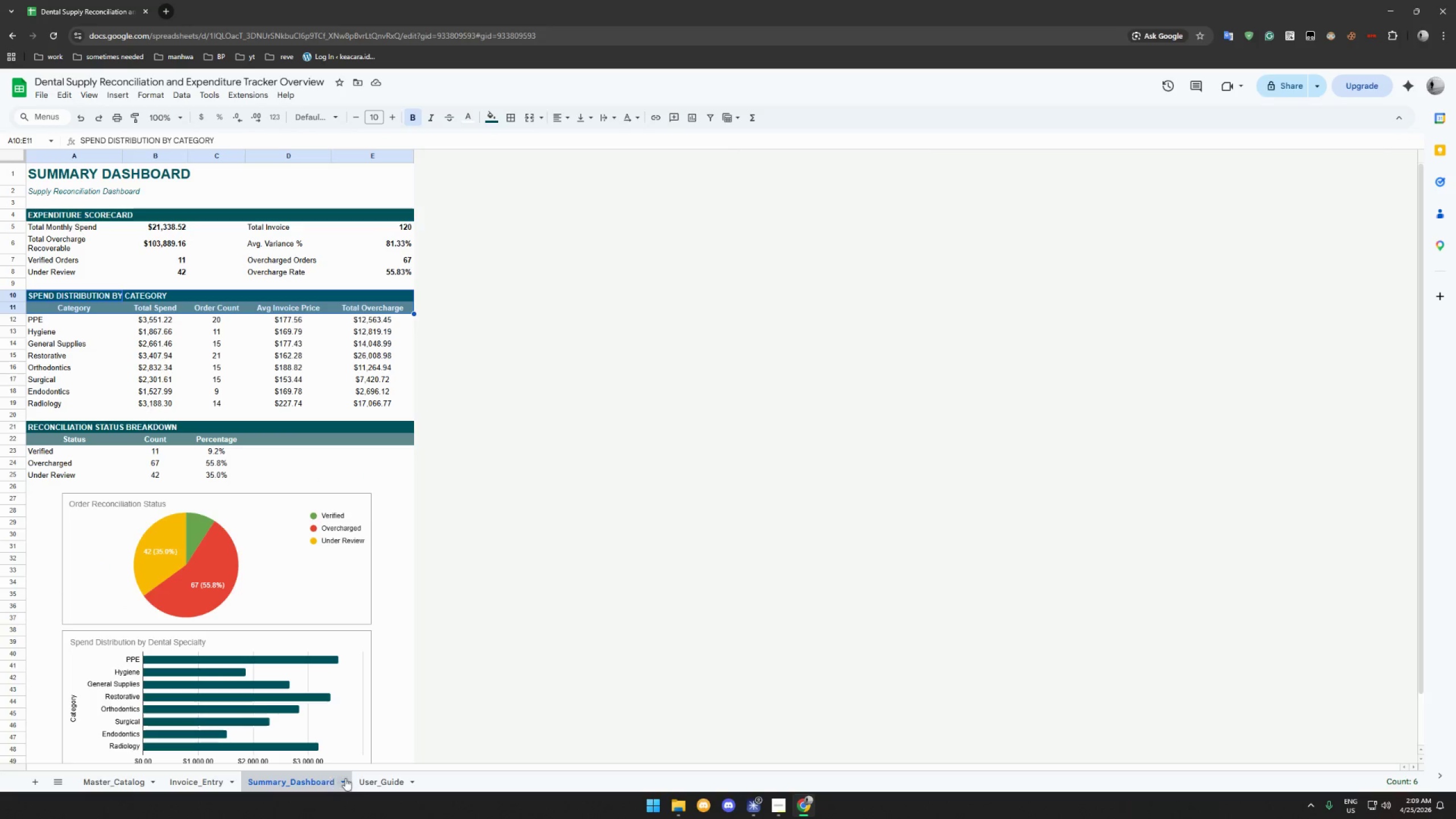 